 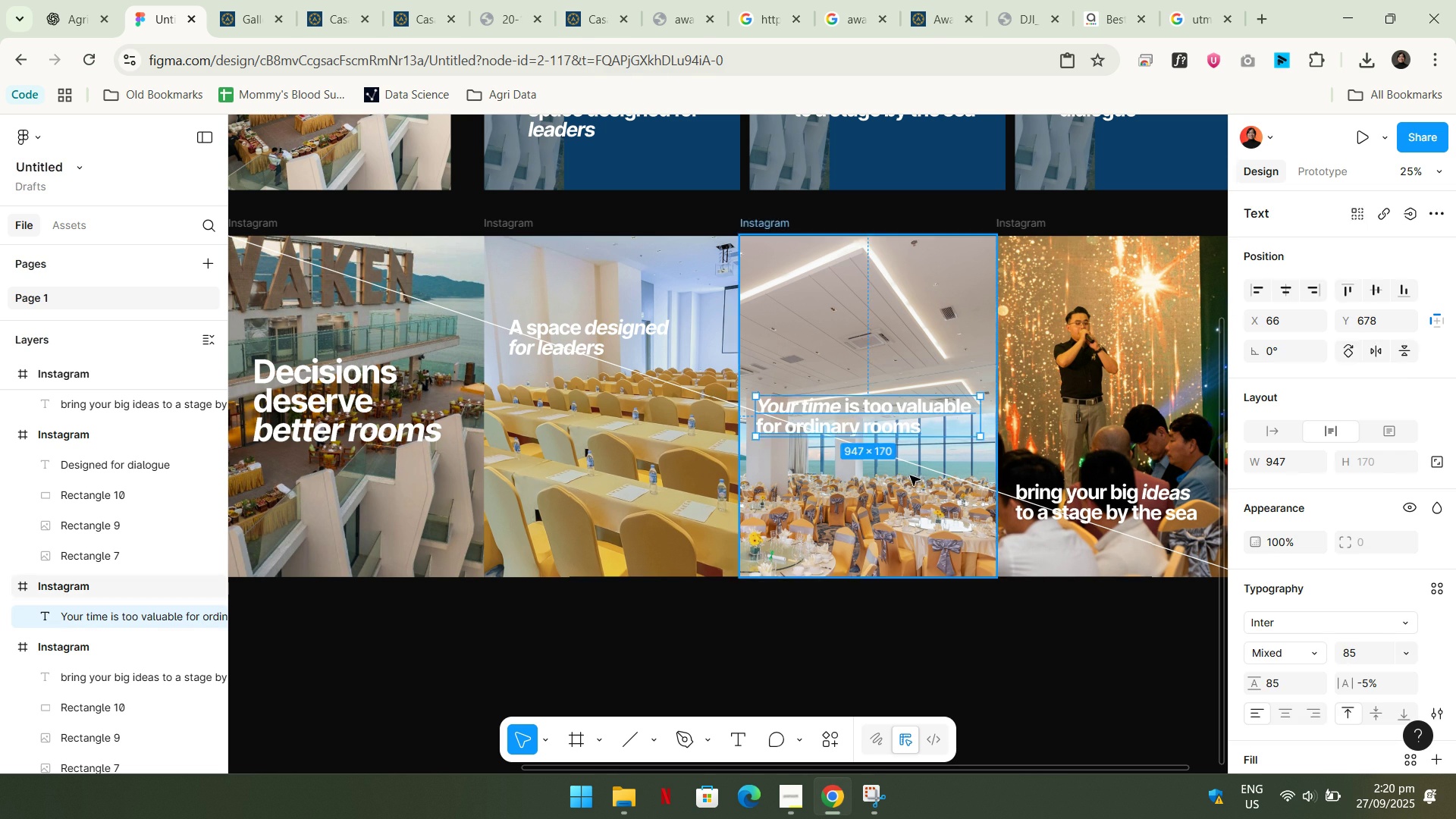 
key(Control+Z)
 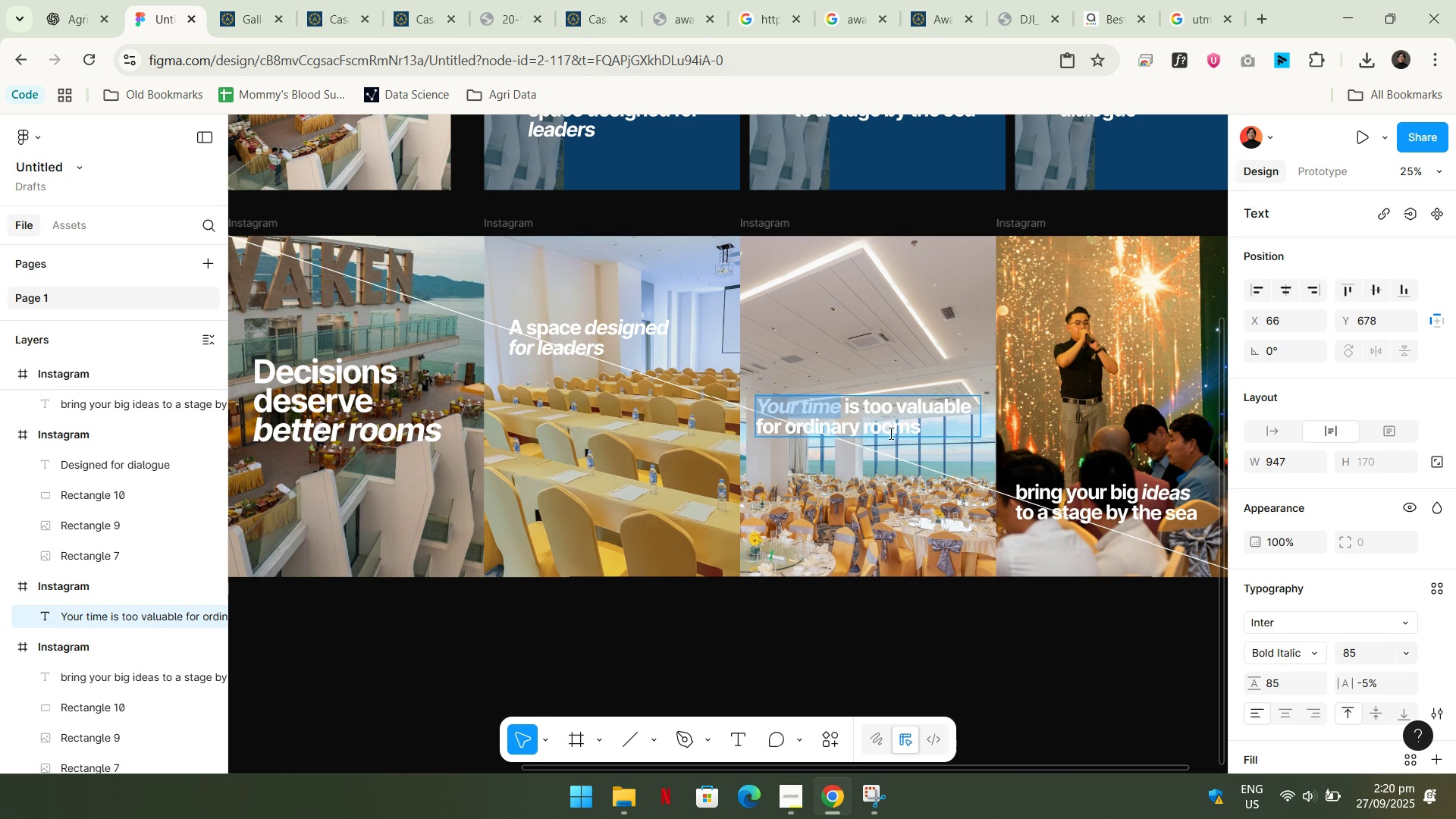 
key(Control+Z)
 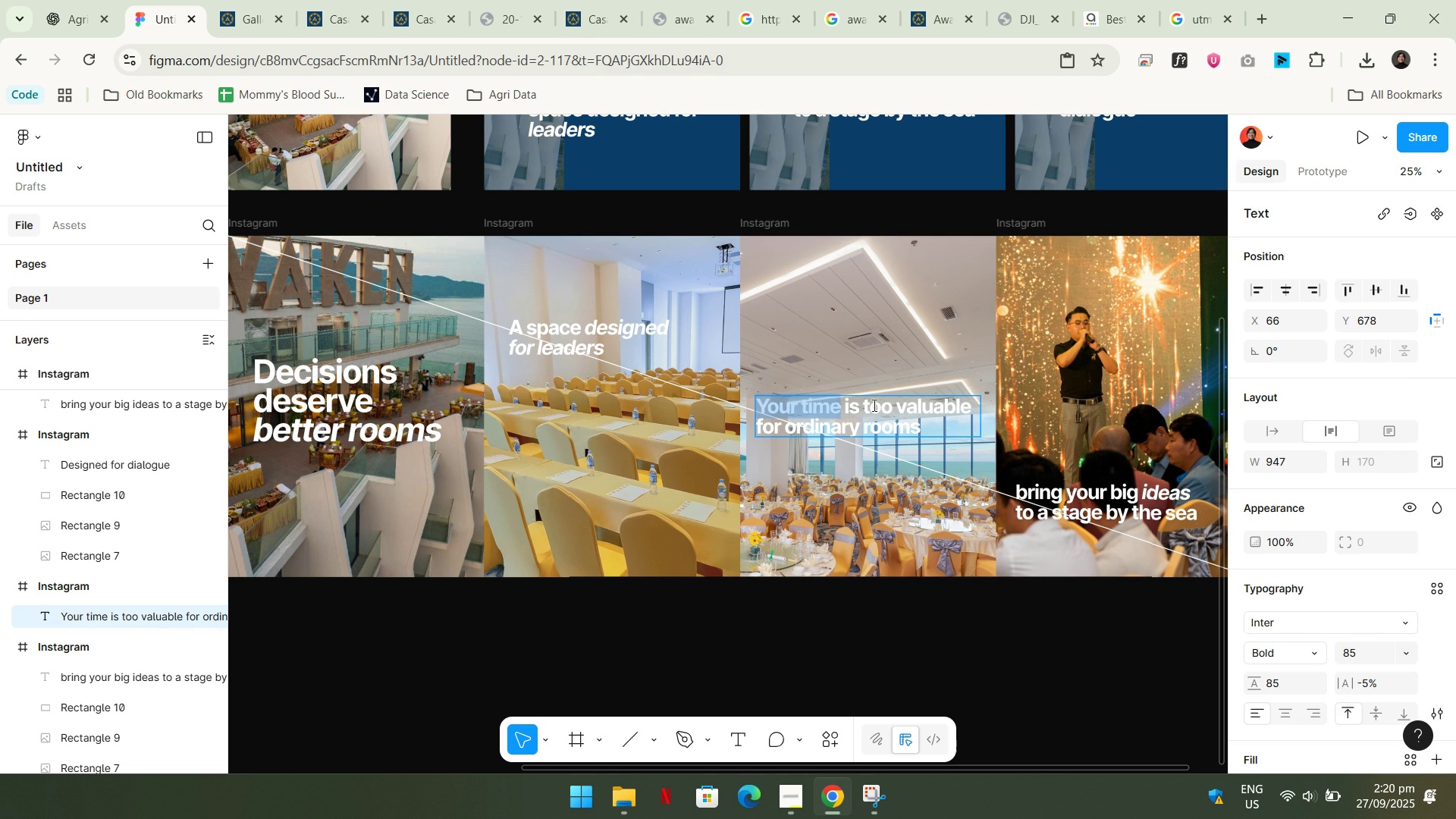 
double_click([873, 405])
 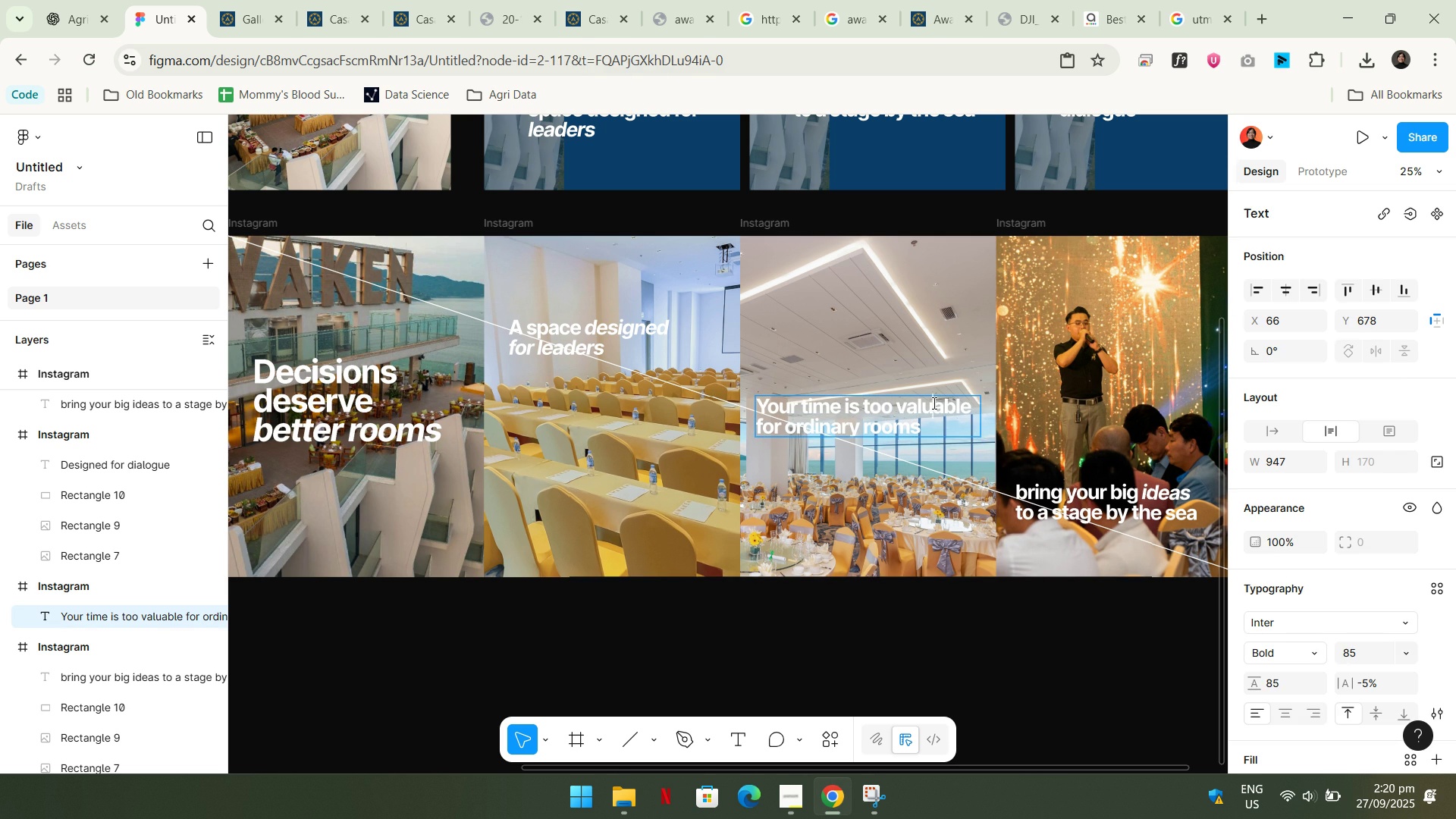 
double_click([933, 403])
 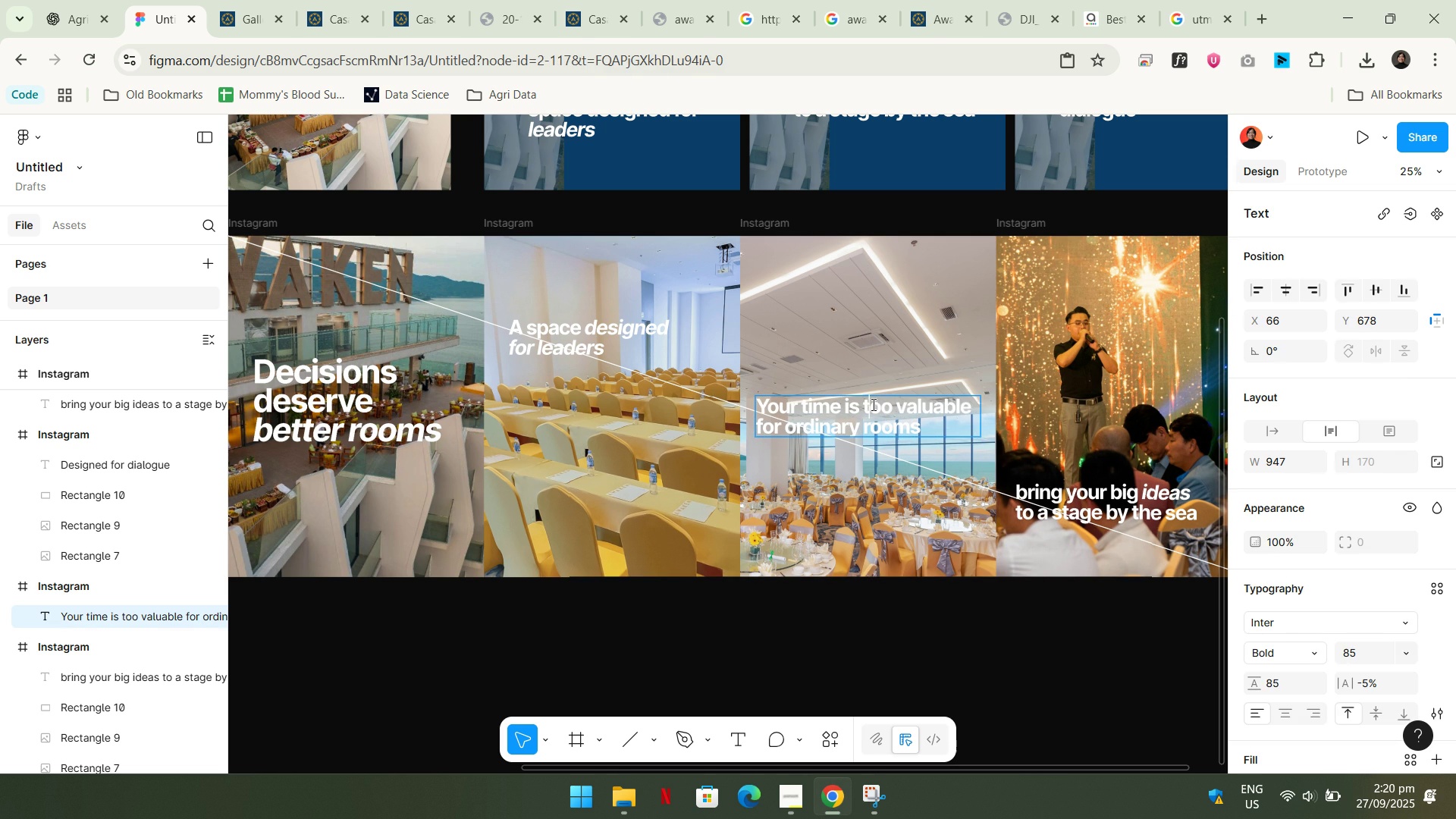 
double_click([872, 404])